 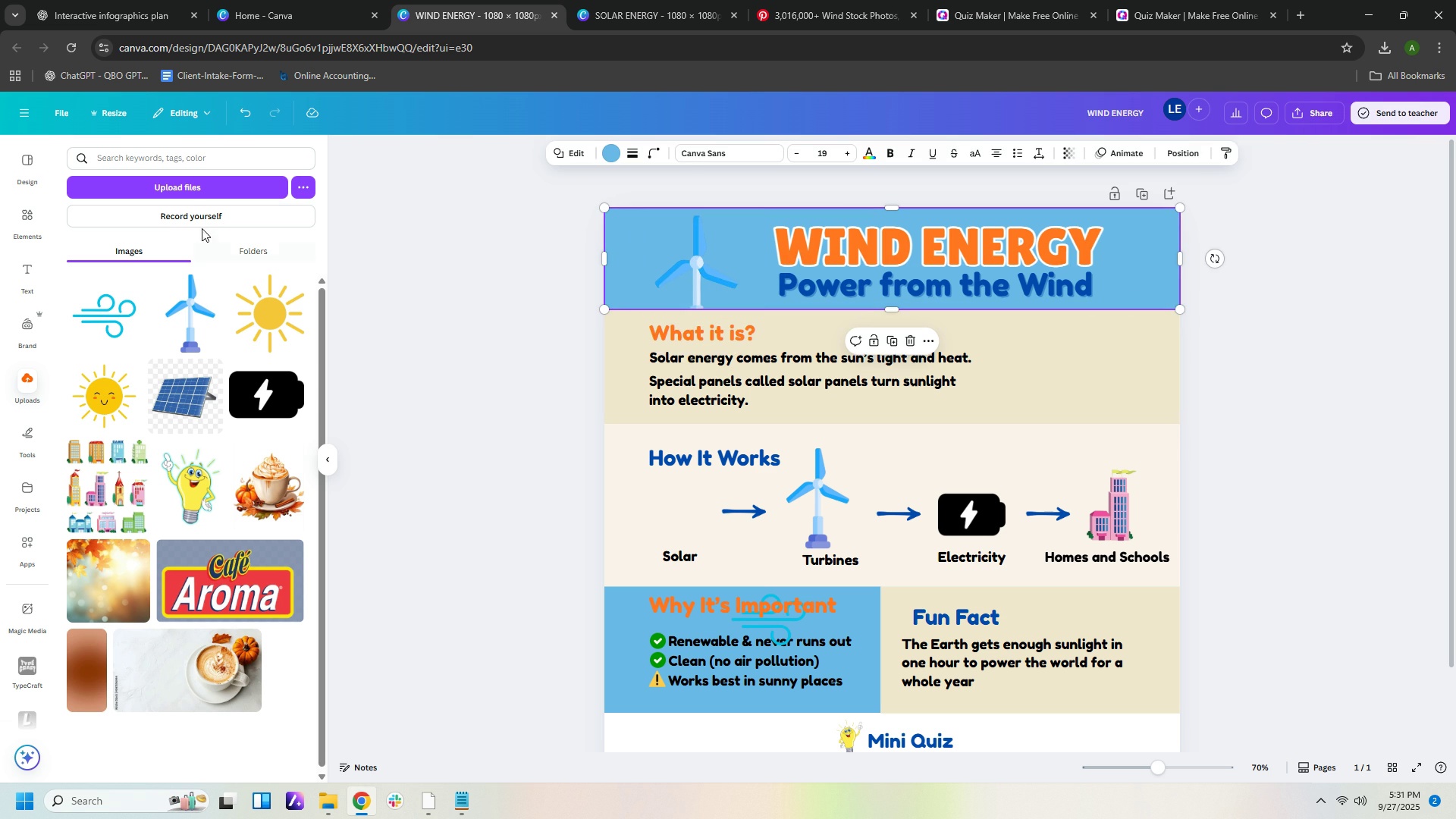 
left_click([610, 160])
 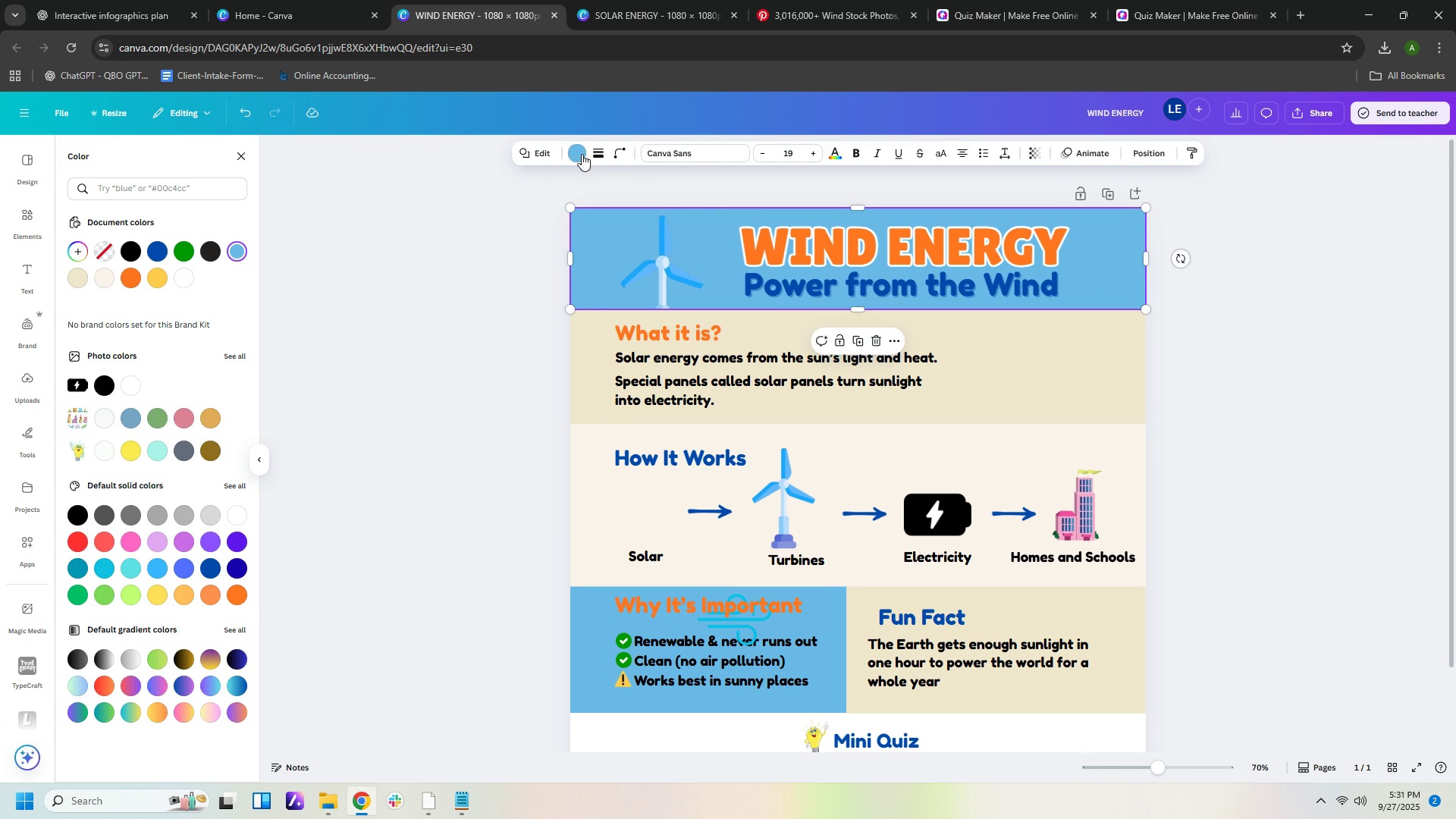 
left_click([579, 154])
 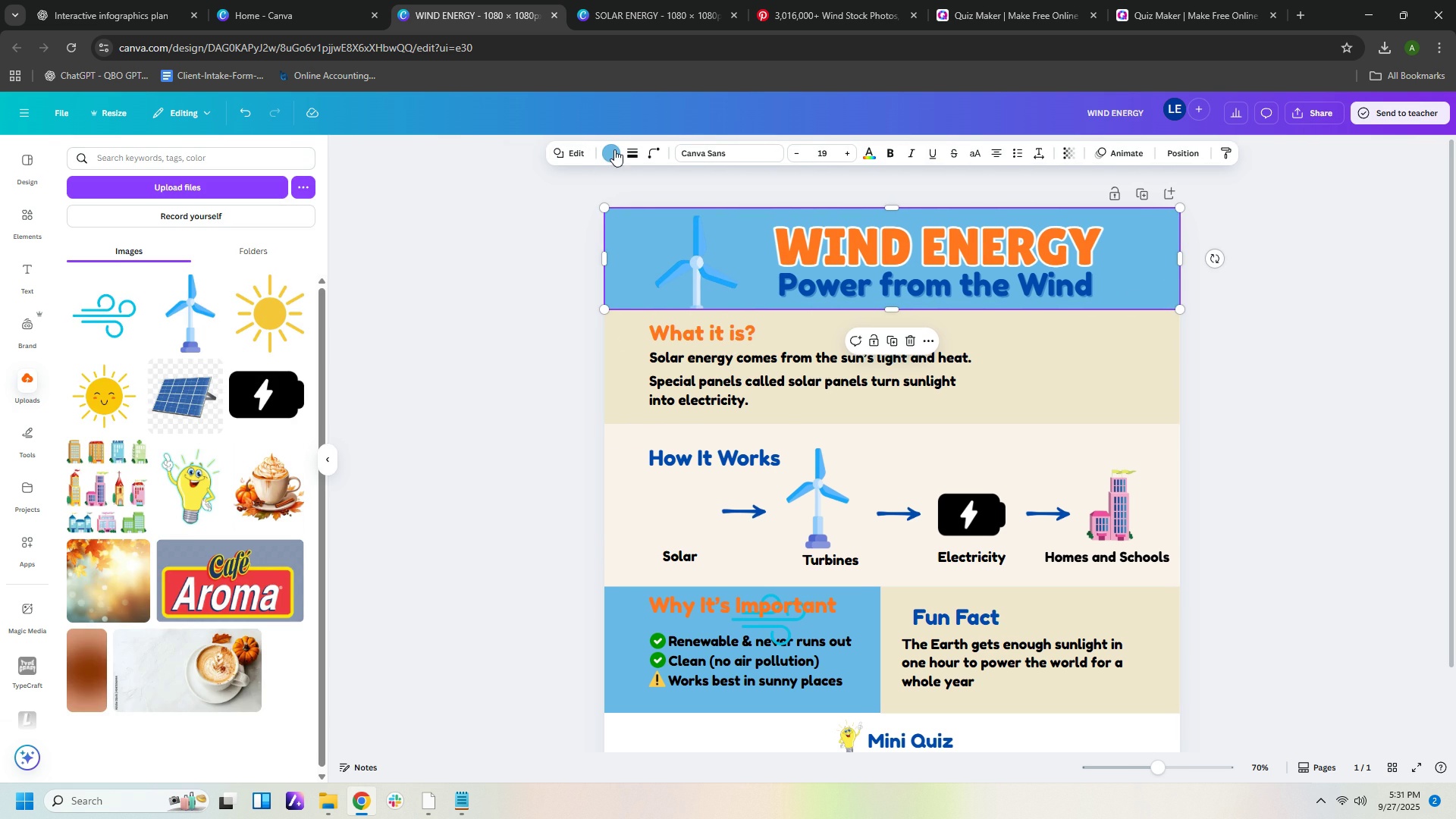 
left_click([614, 149])
 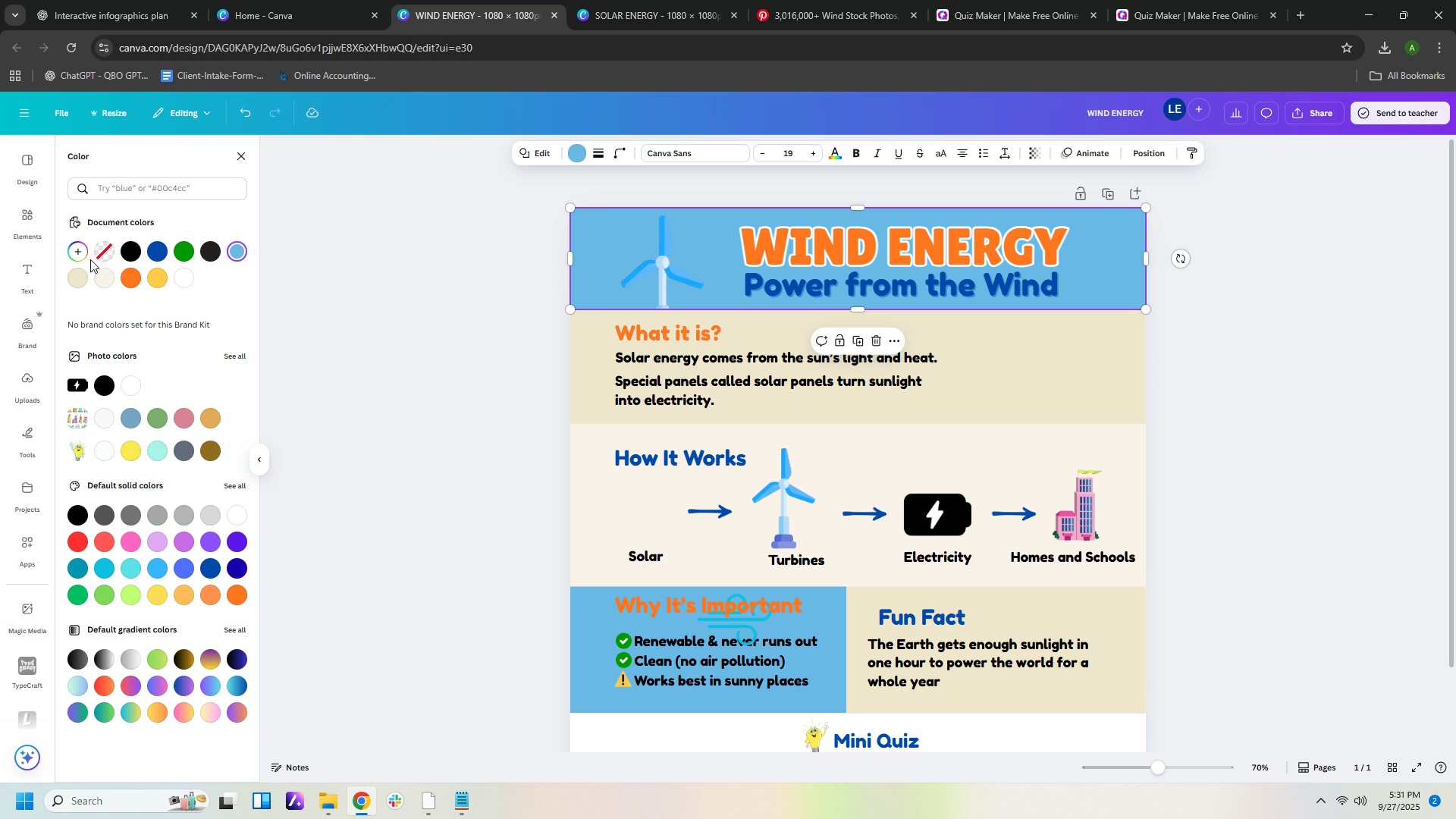 
left_click([77, 247])
 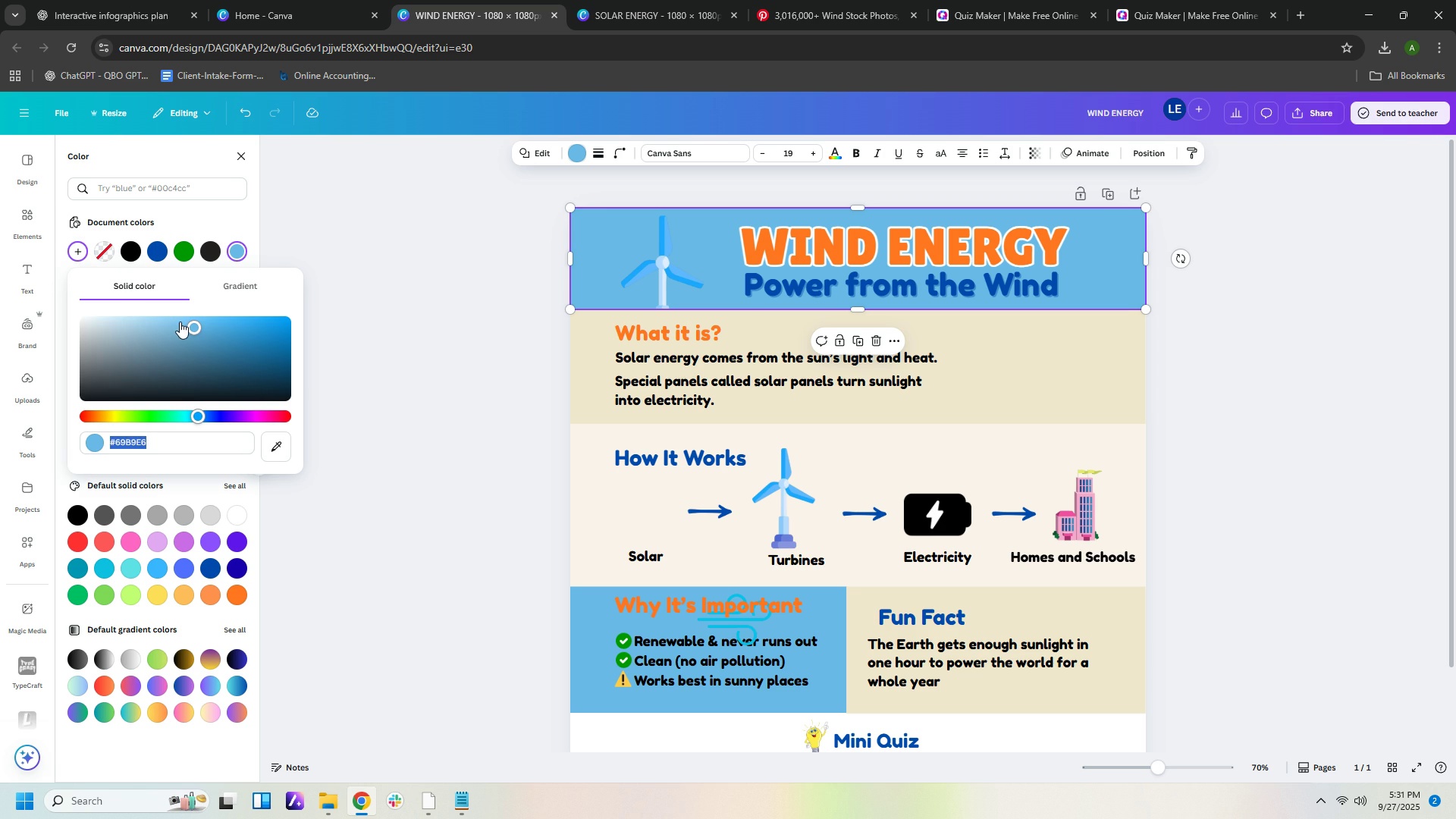 
left_click([180, 322])
 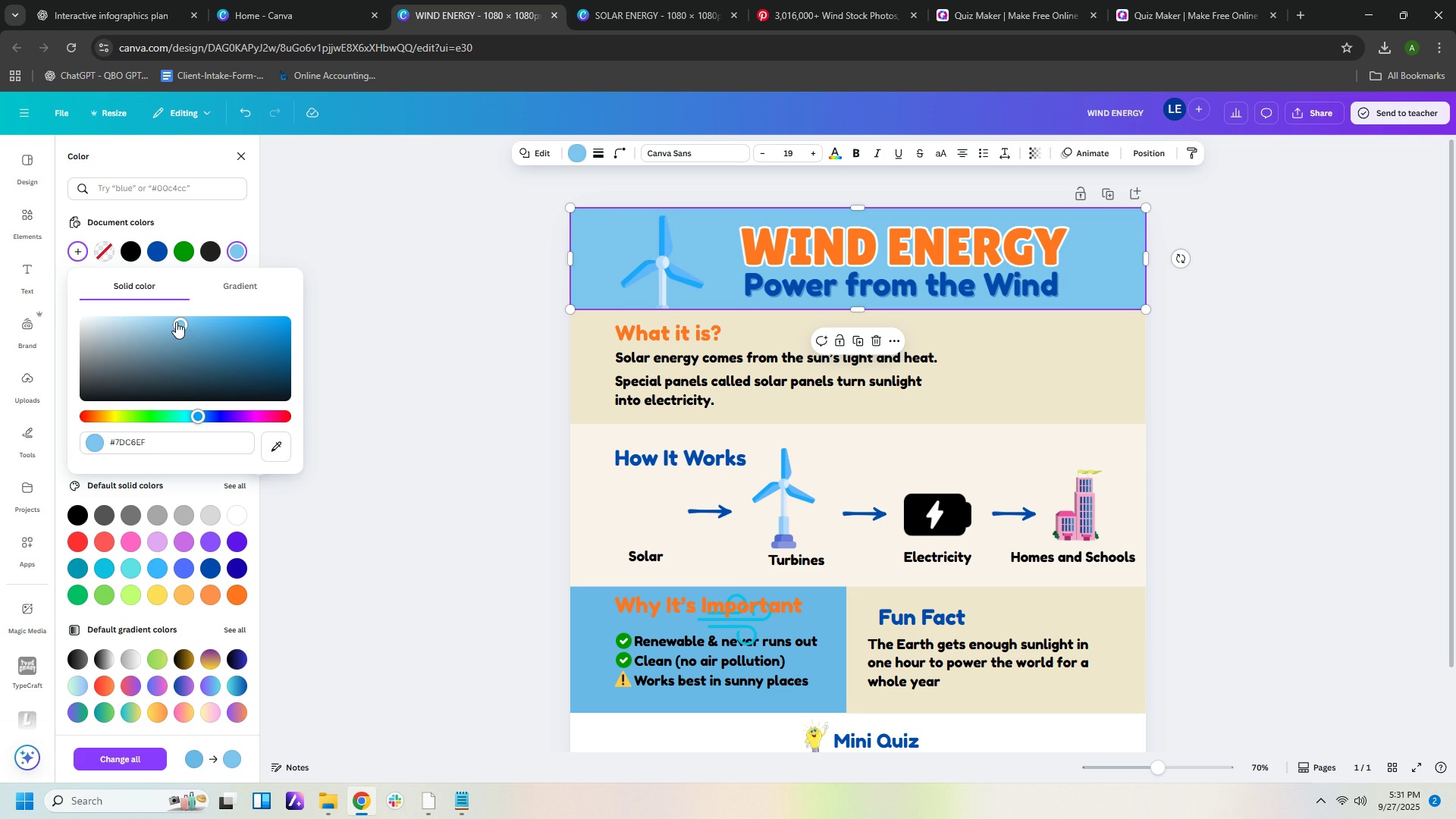 
left_click([172, 320])
 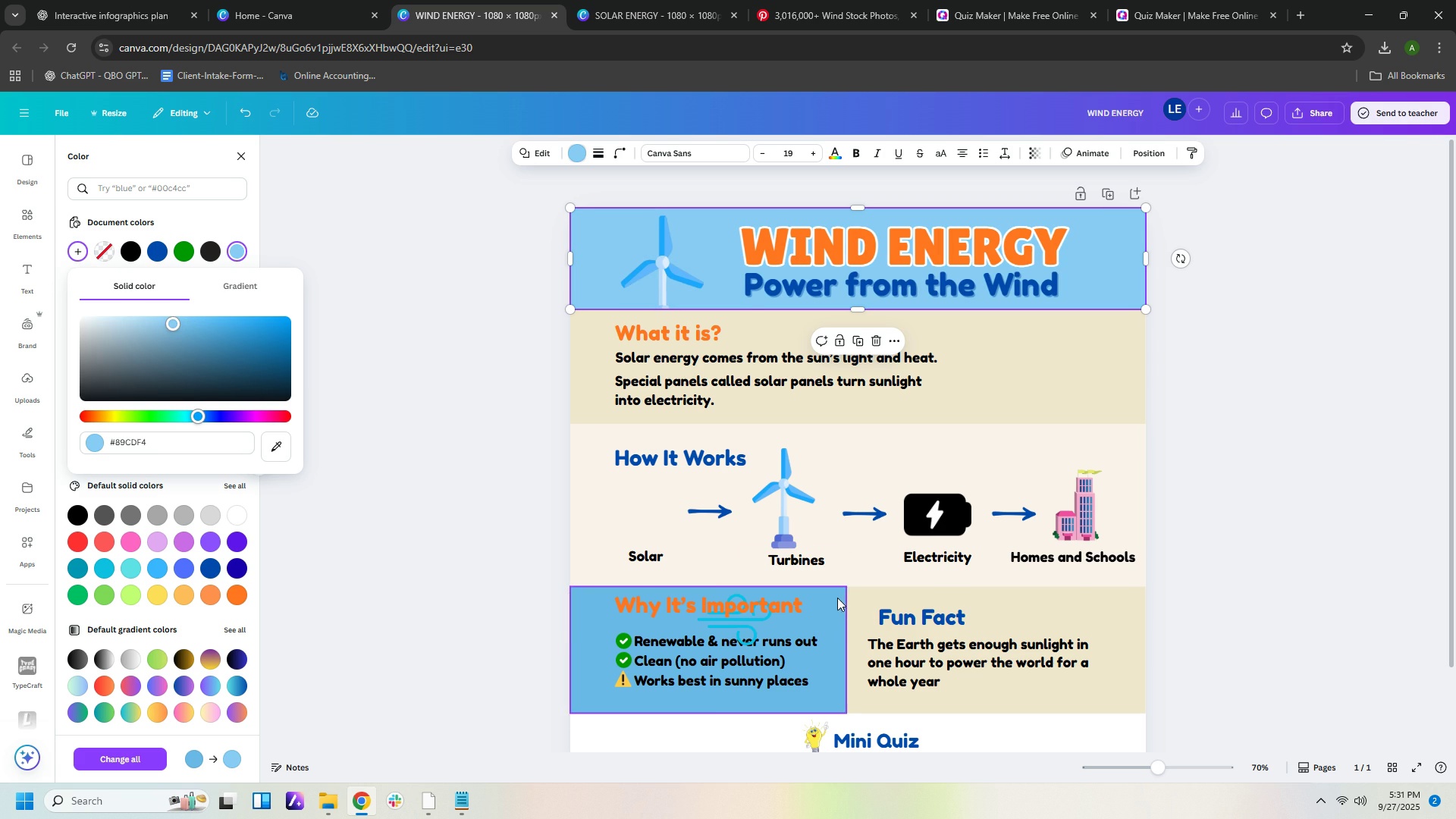 
left_click([835, 607])
 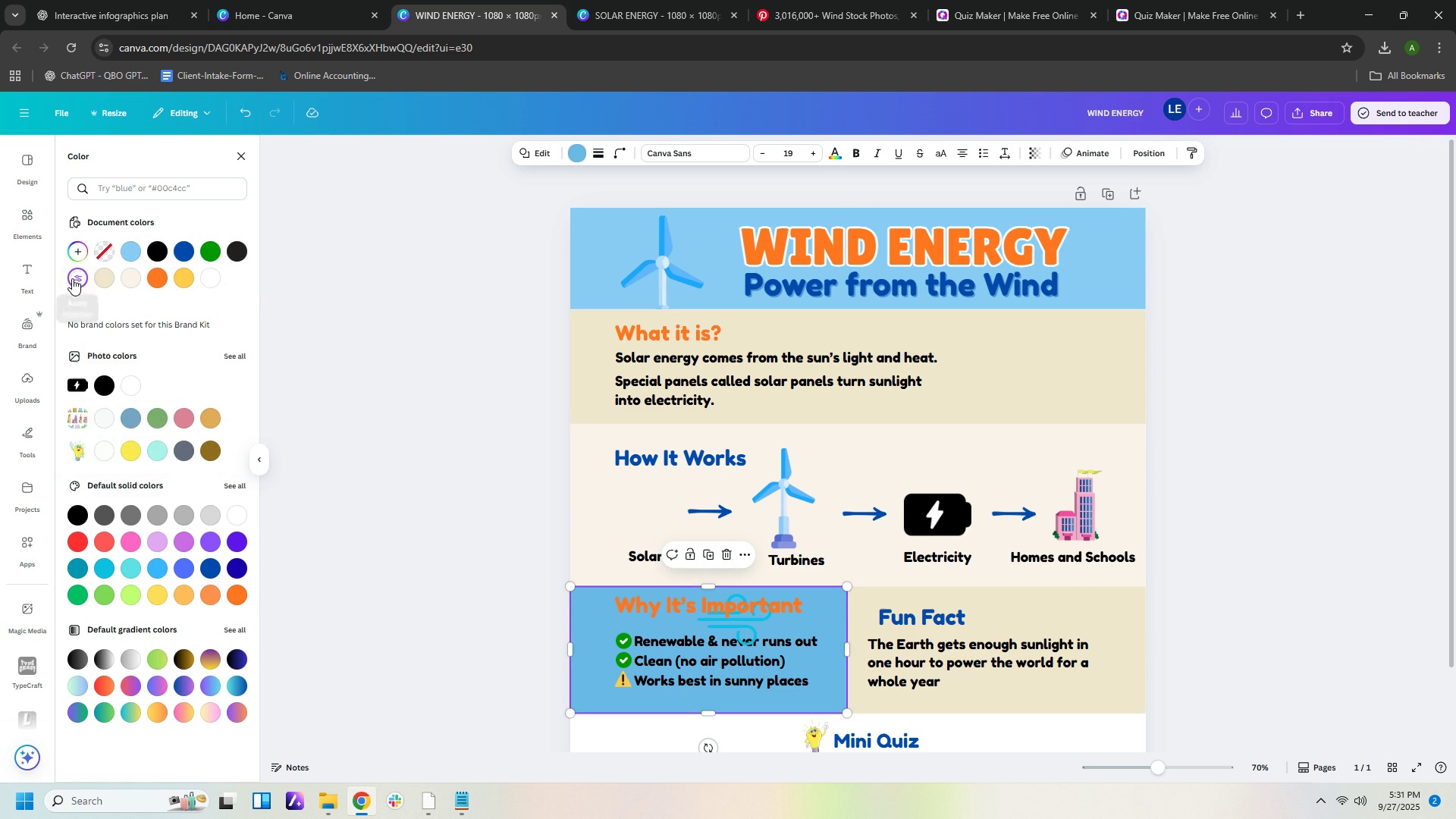 
left_click([124, 253])